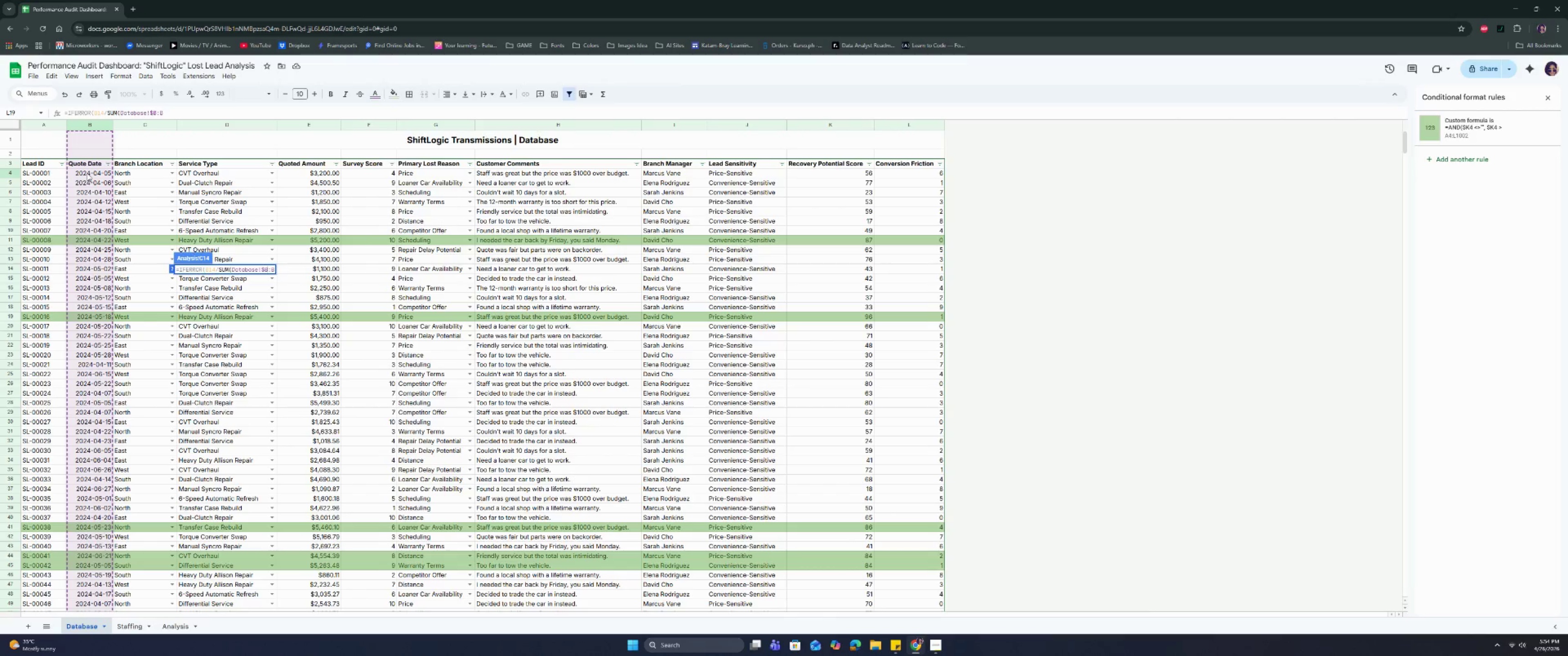 
key(ArrowRight)
 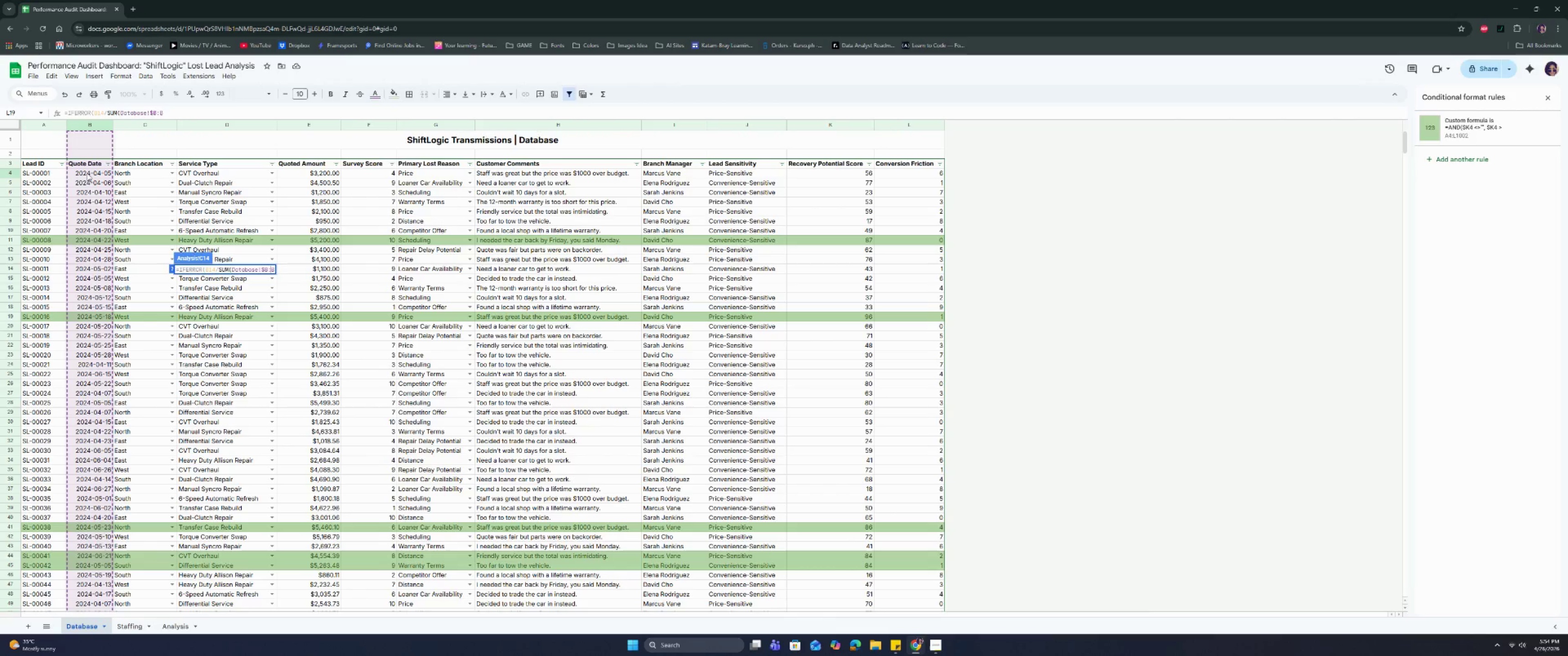 
key(Shift+ShiftRight)
 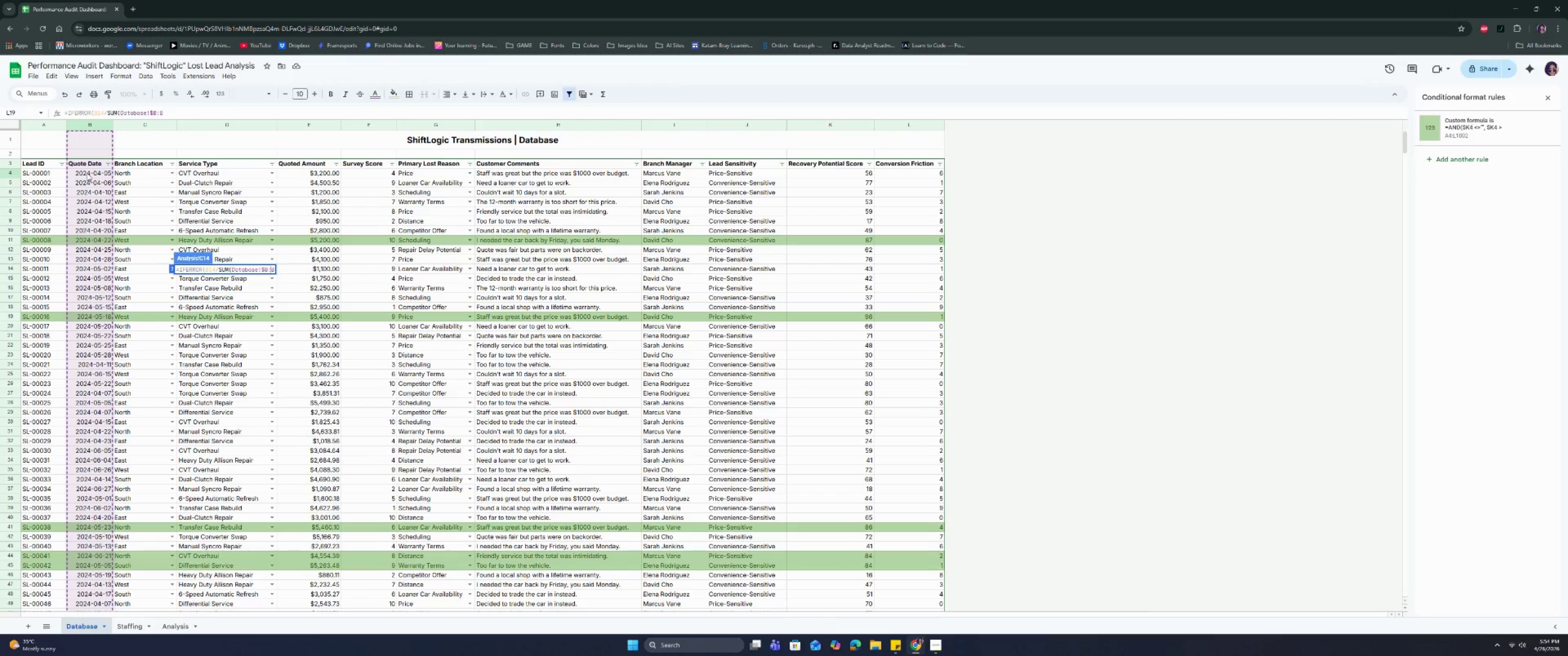 
key(Shift+4)
 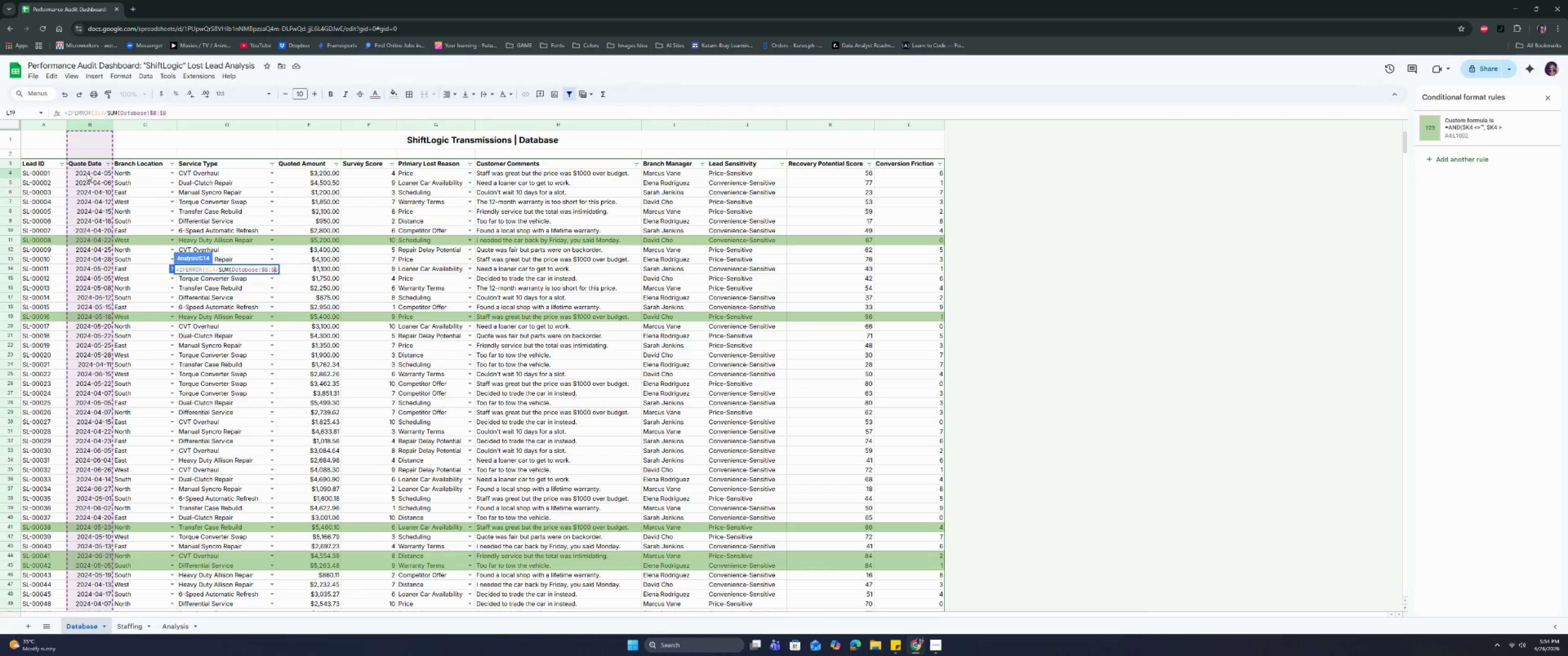 
key(ArrowRight)
 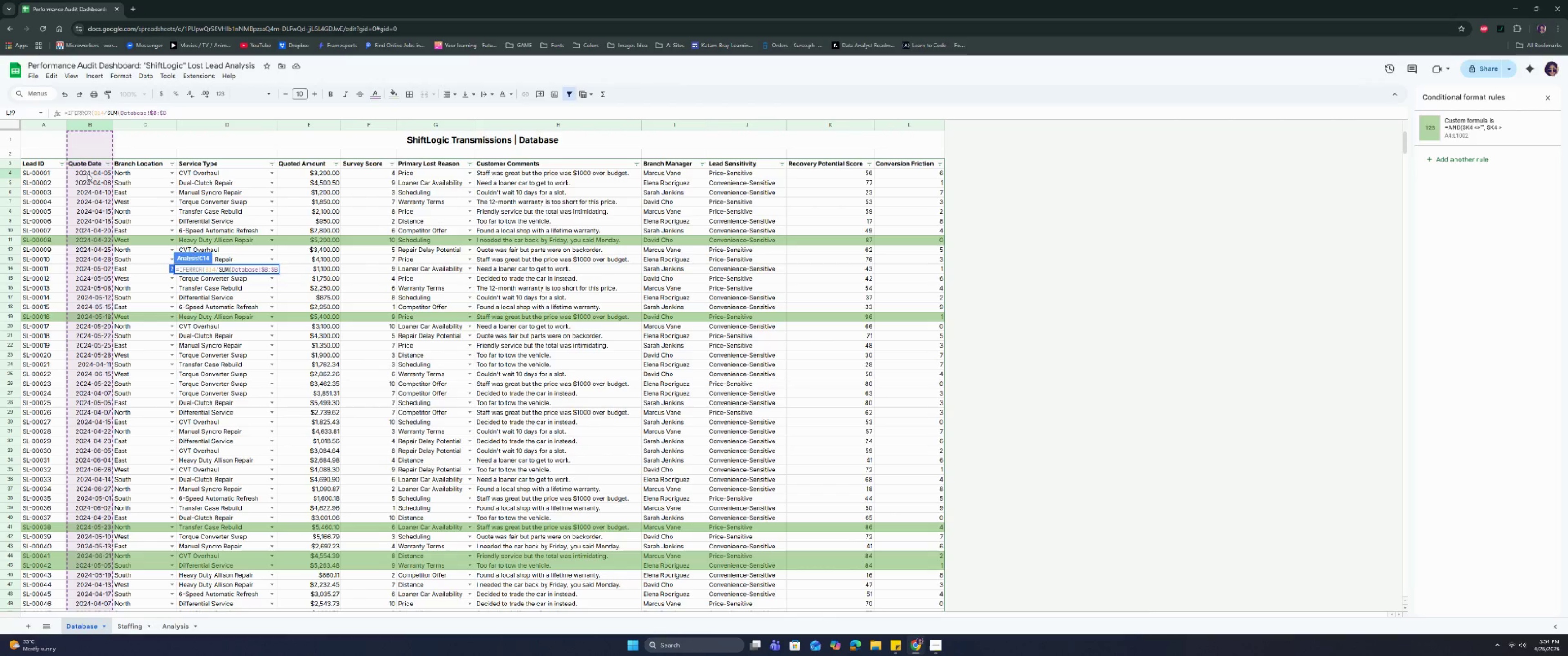 
key(ArrowRight)
 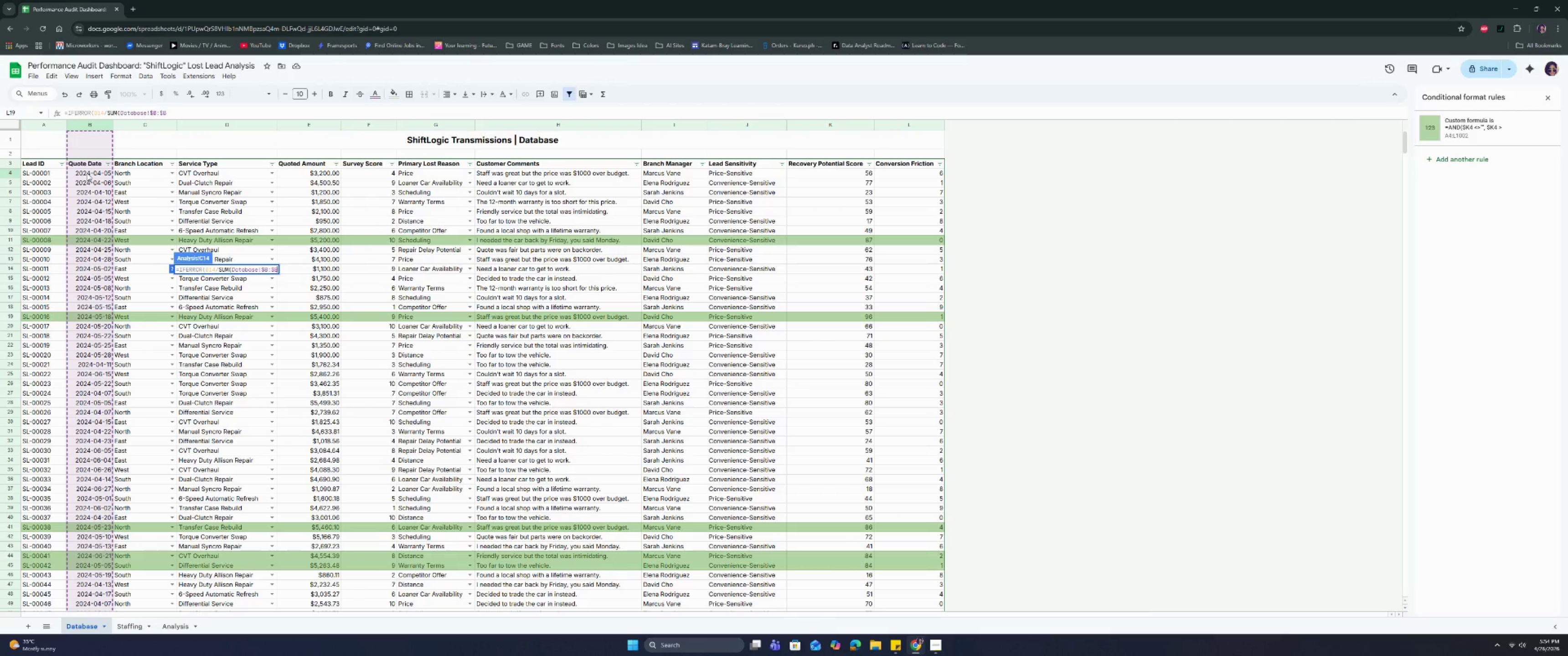 
key(Shift+ShiftRight)
 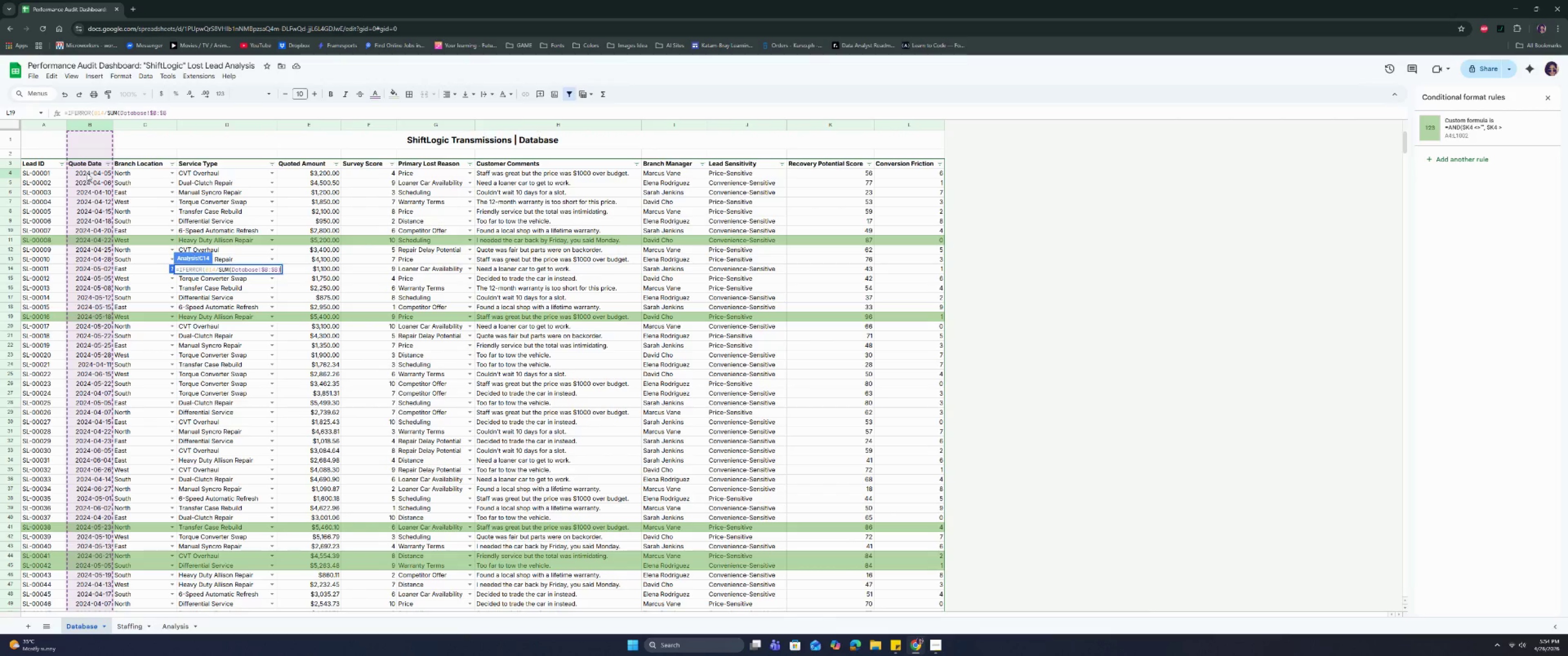 
key(Shift+0)
 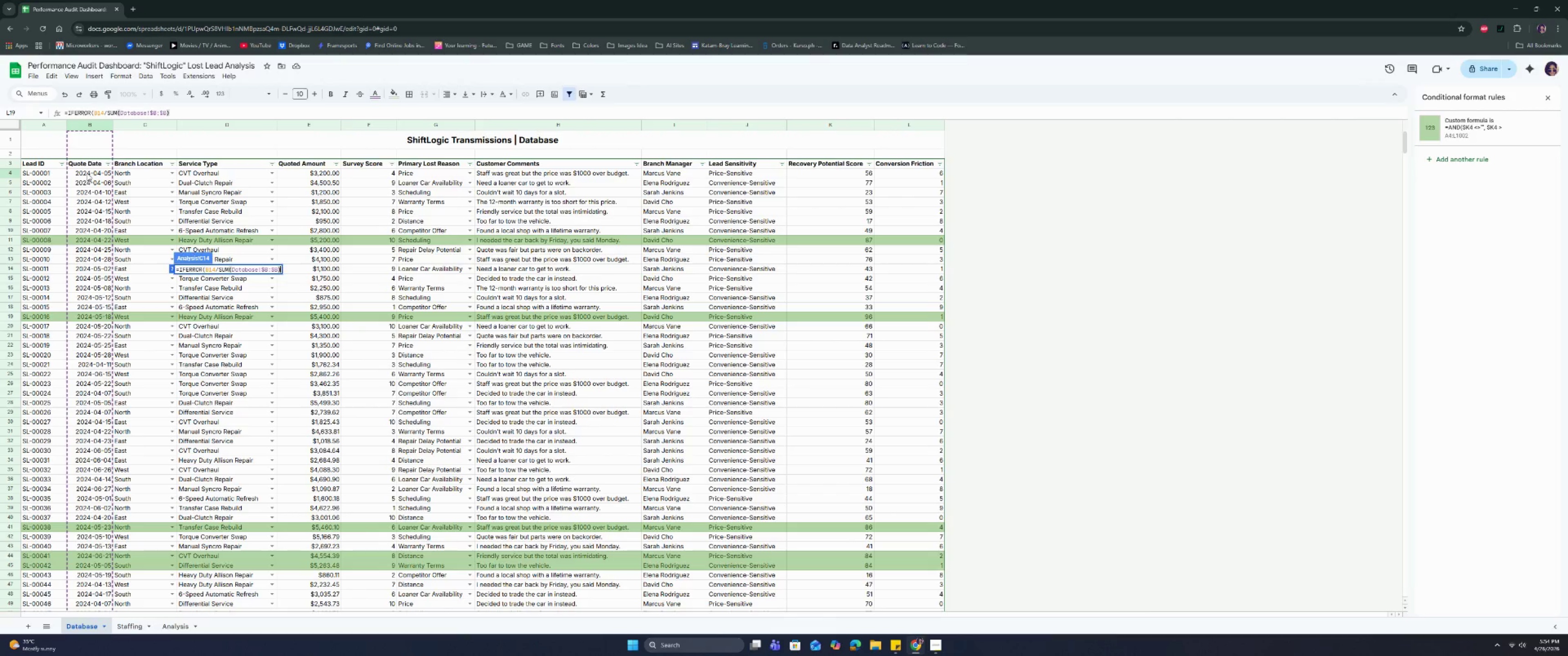 
key(Comma)
 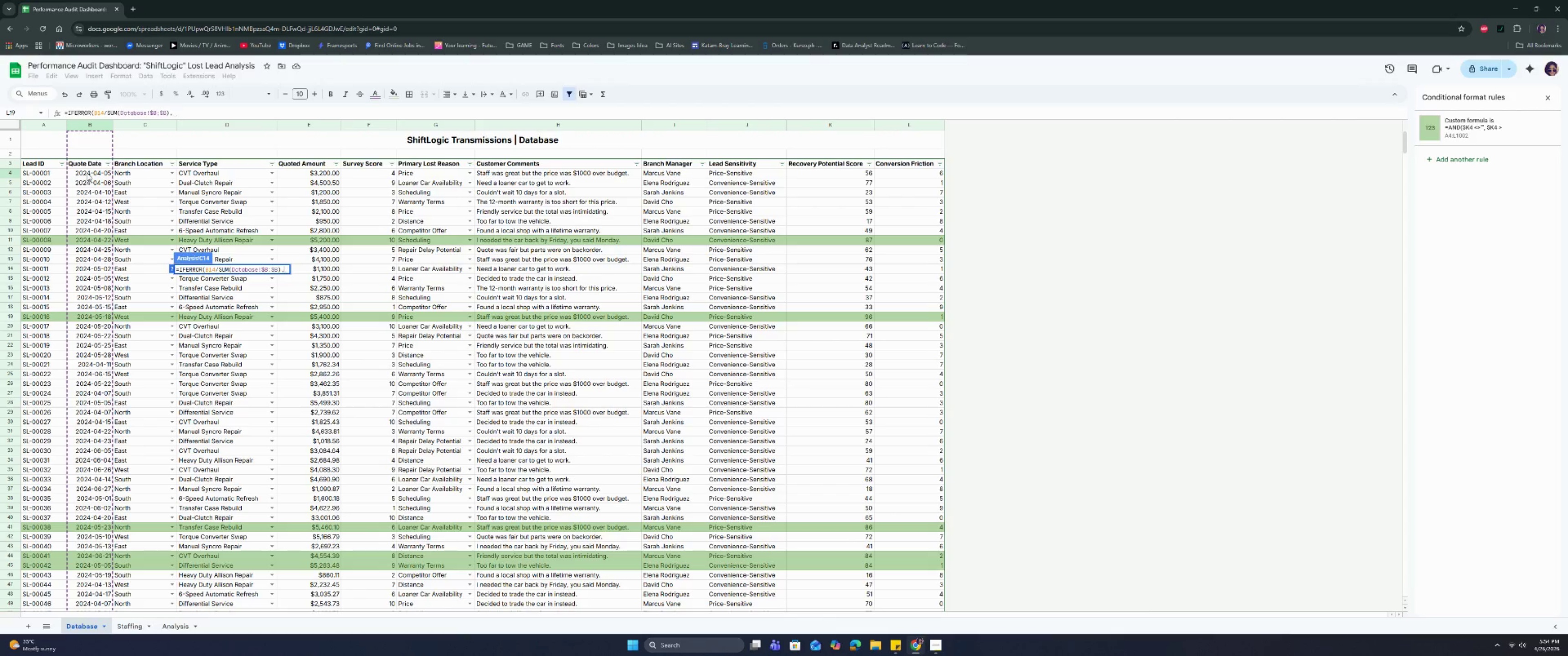 
hold_key(key=Backspace, duration=0.88)
 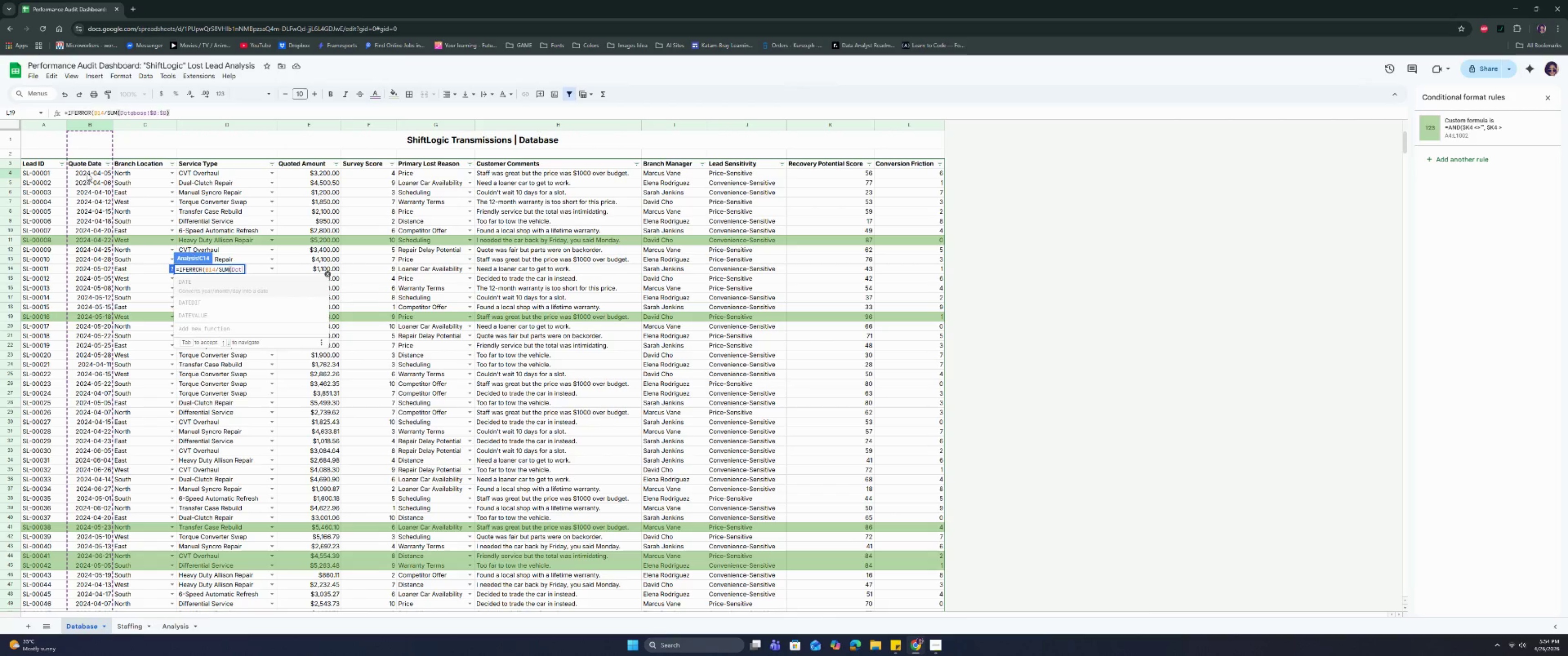 
key(Backspace)
 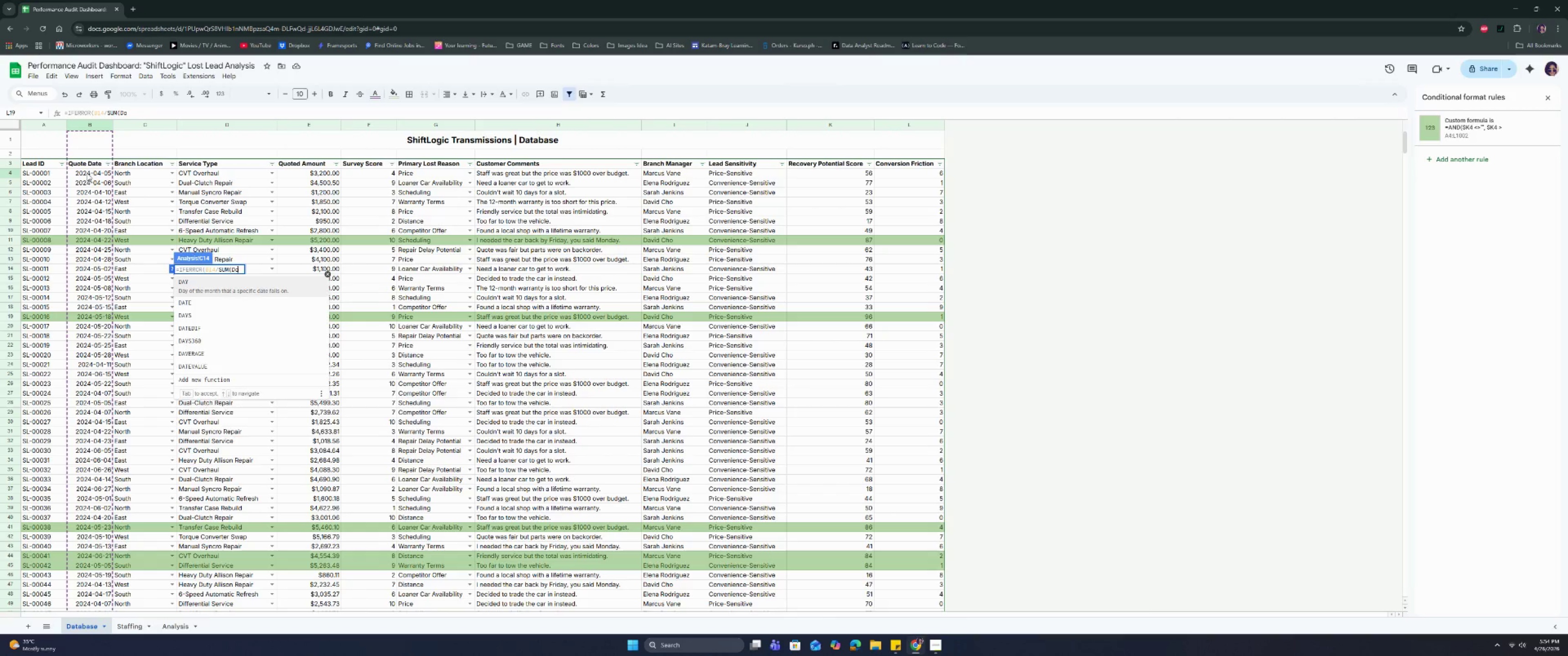 
key(Backspace)
 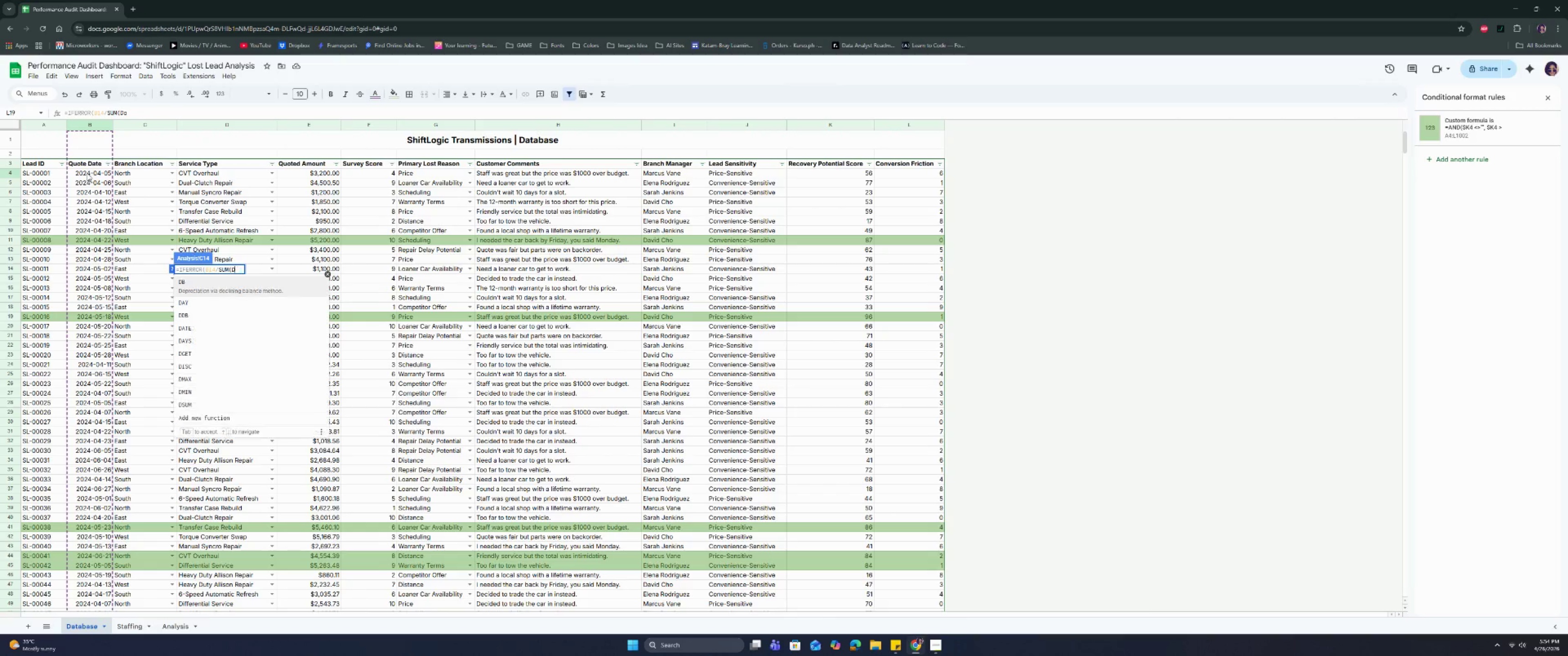 
key(Backspace)
 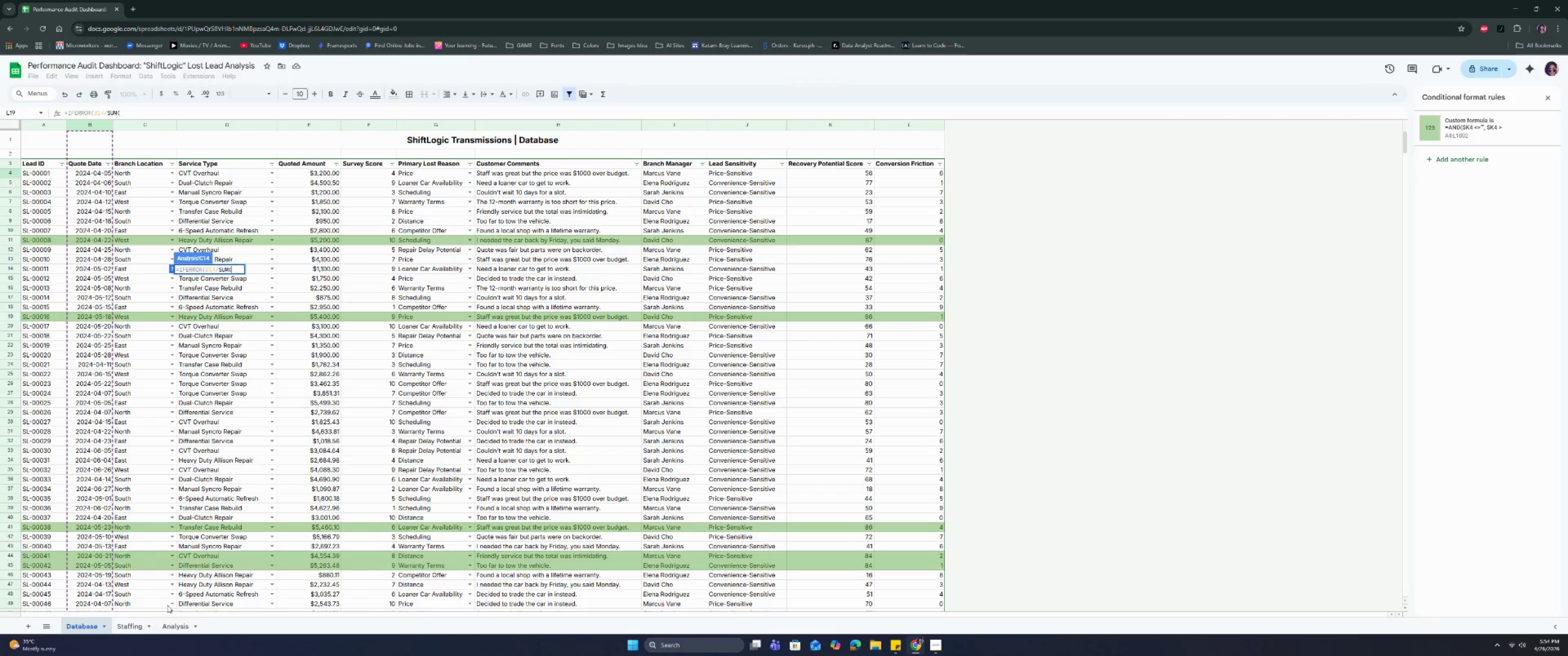 
left_click([166, 629])
 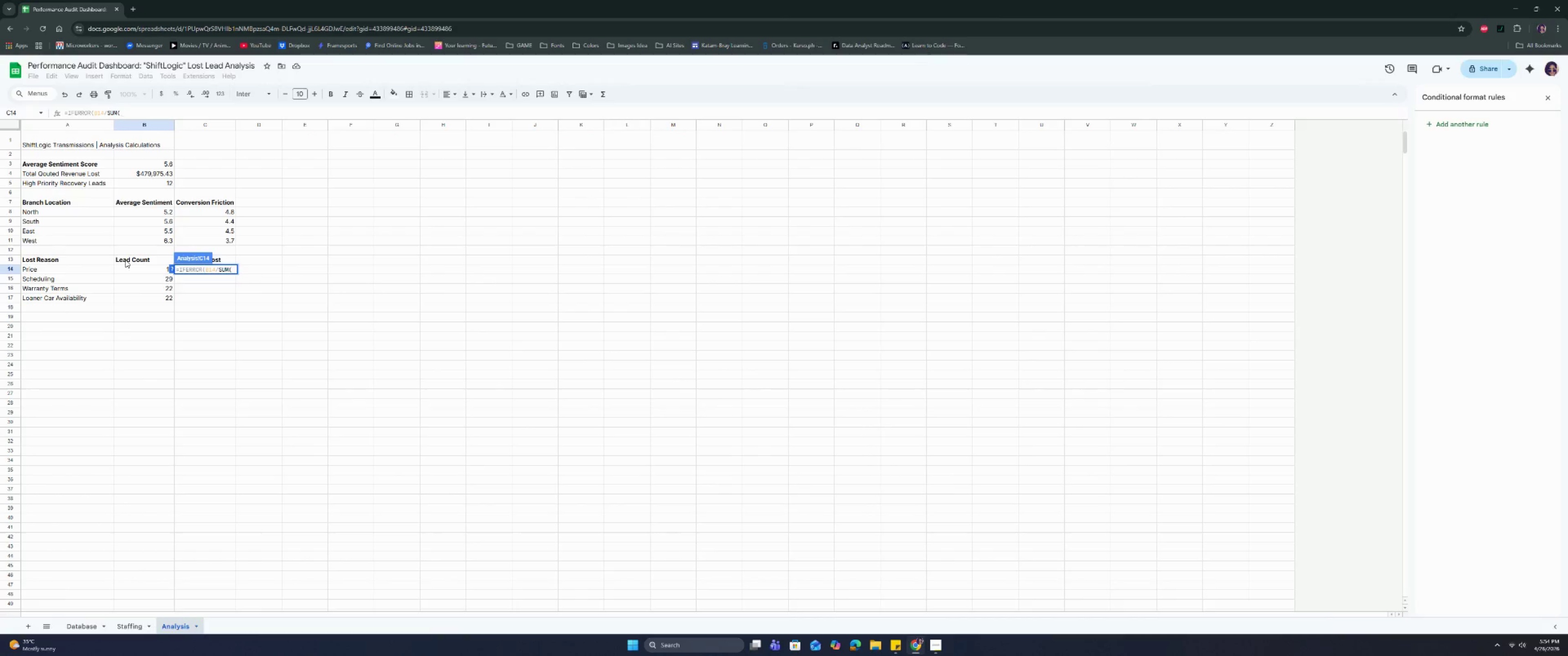 
left_click_drag(start_coordinate=[129, 264], to_coordinate=[134, 293])
 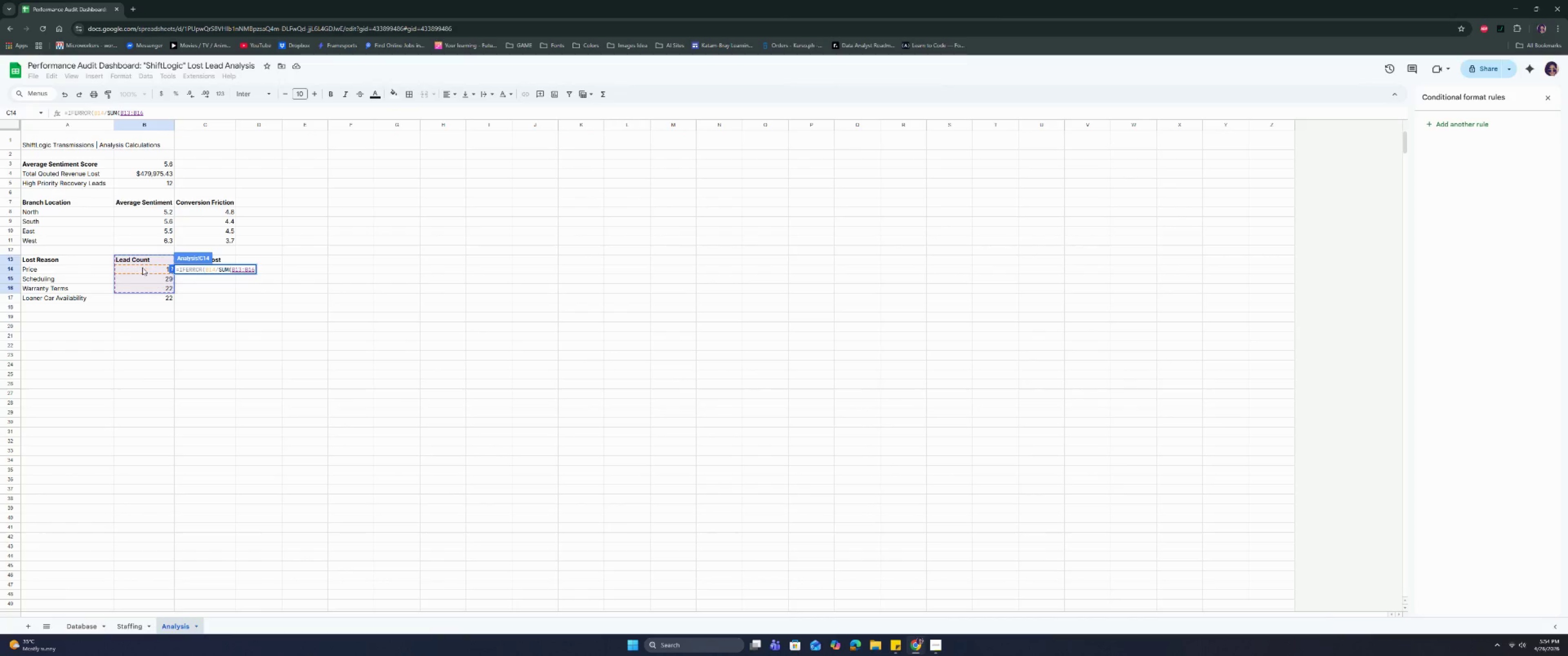 
left_click_drag(start_coordinate=[142, 267], to_coordinate=[144, 296])